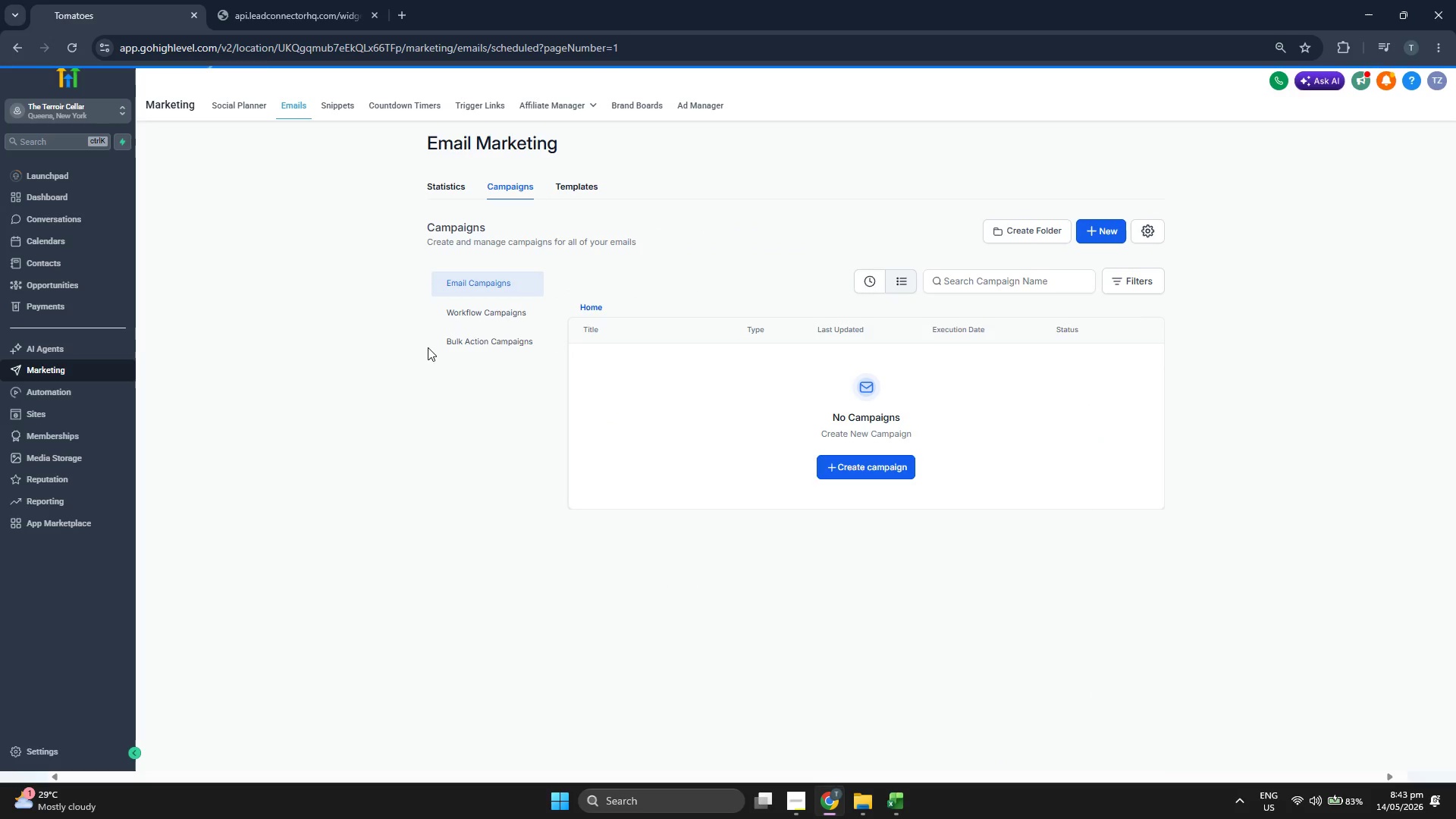 
left_click([503, 316])
 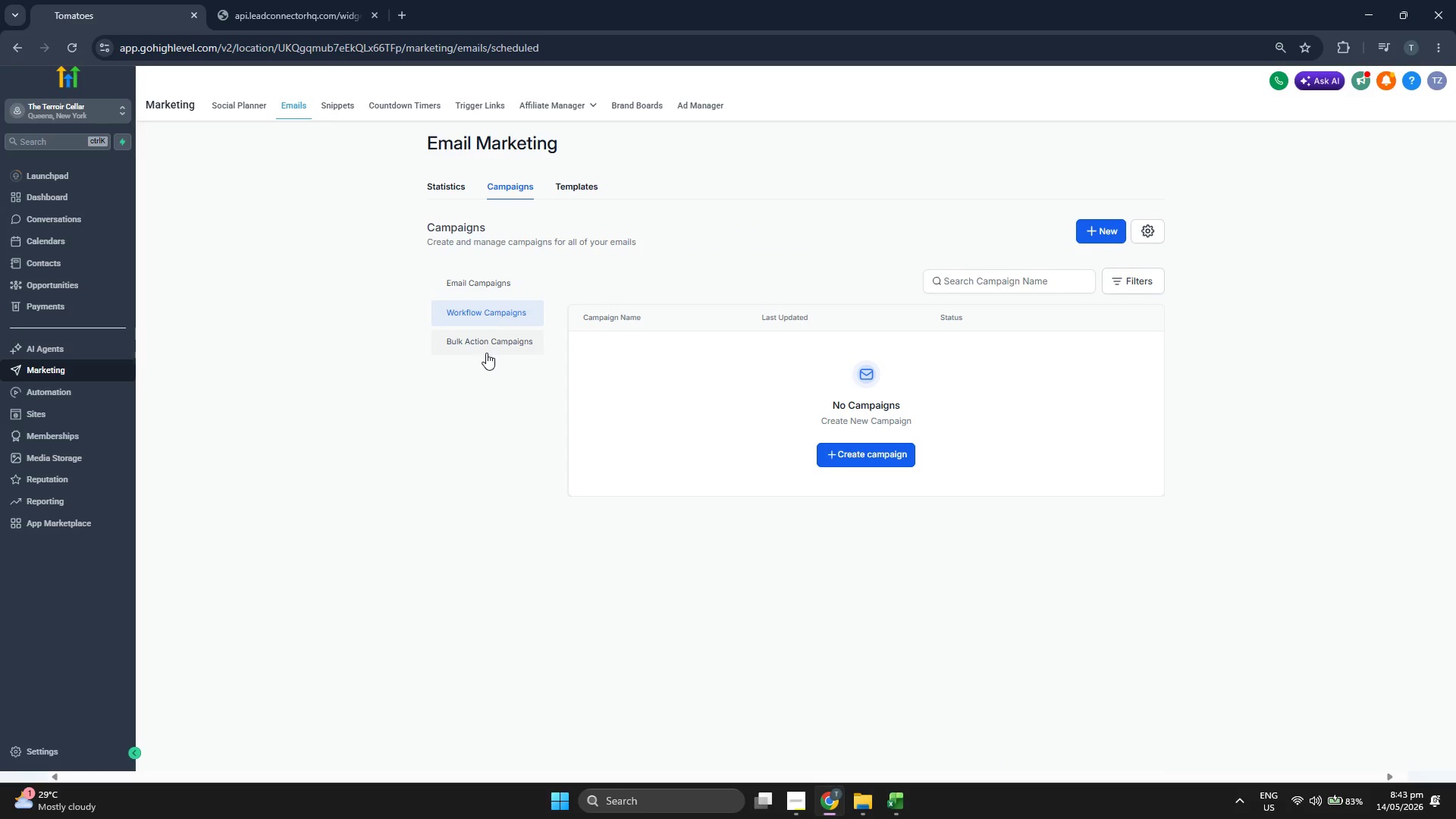 
left_click([487, 353])